 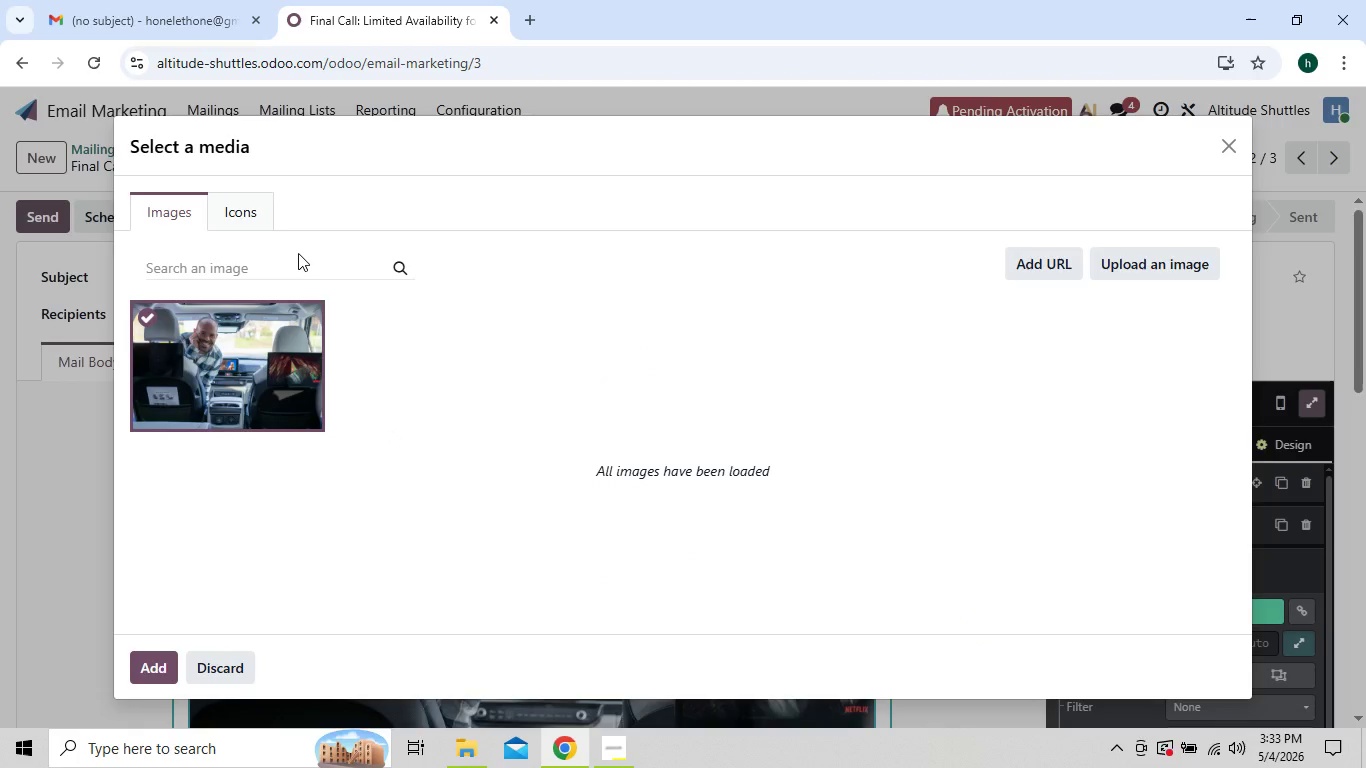 
left_click([291, 263])
 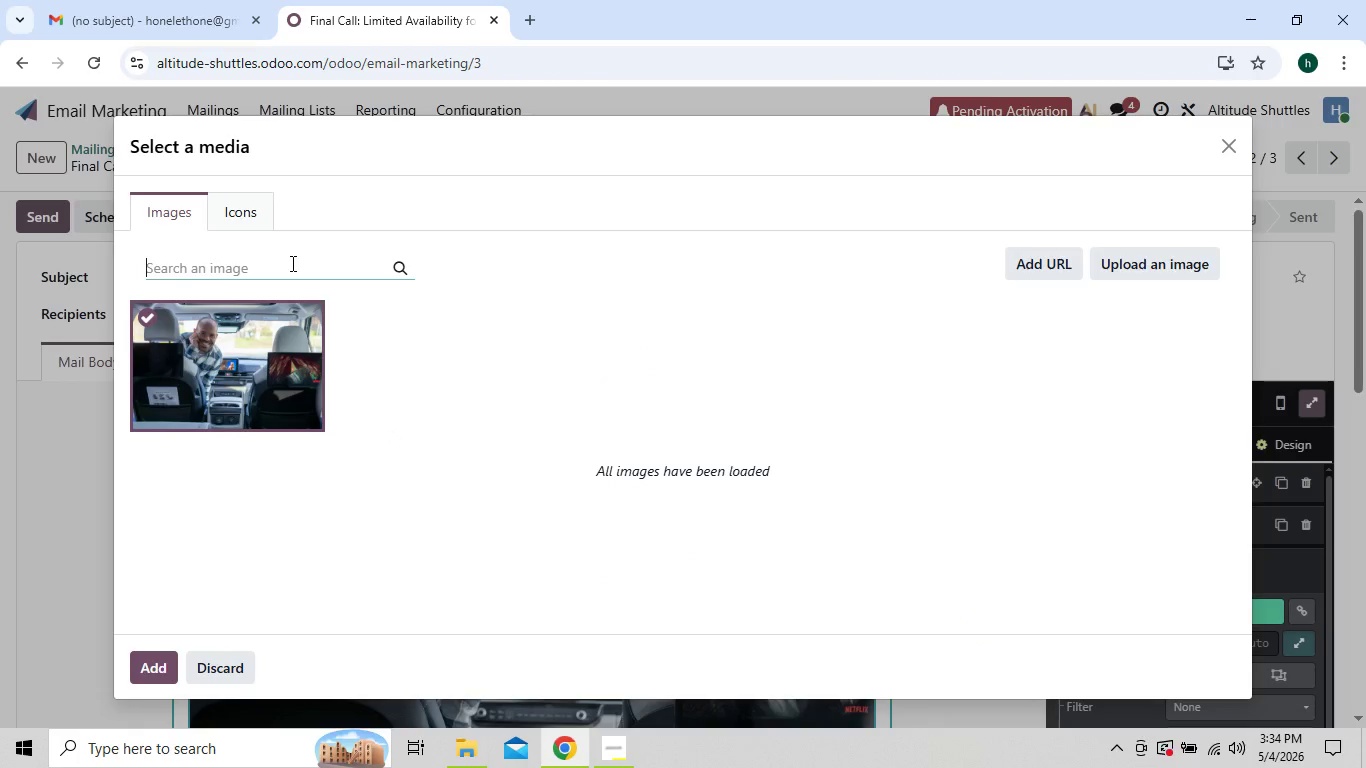 
type(busy ski ses)
key(Backspace)
key(Backspace)
key(Backspace)
type(res)
 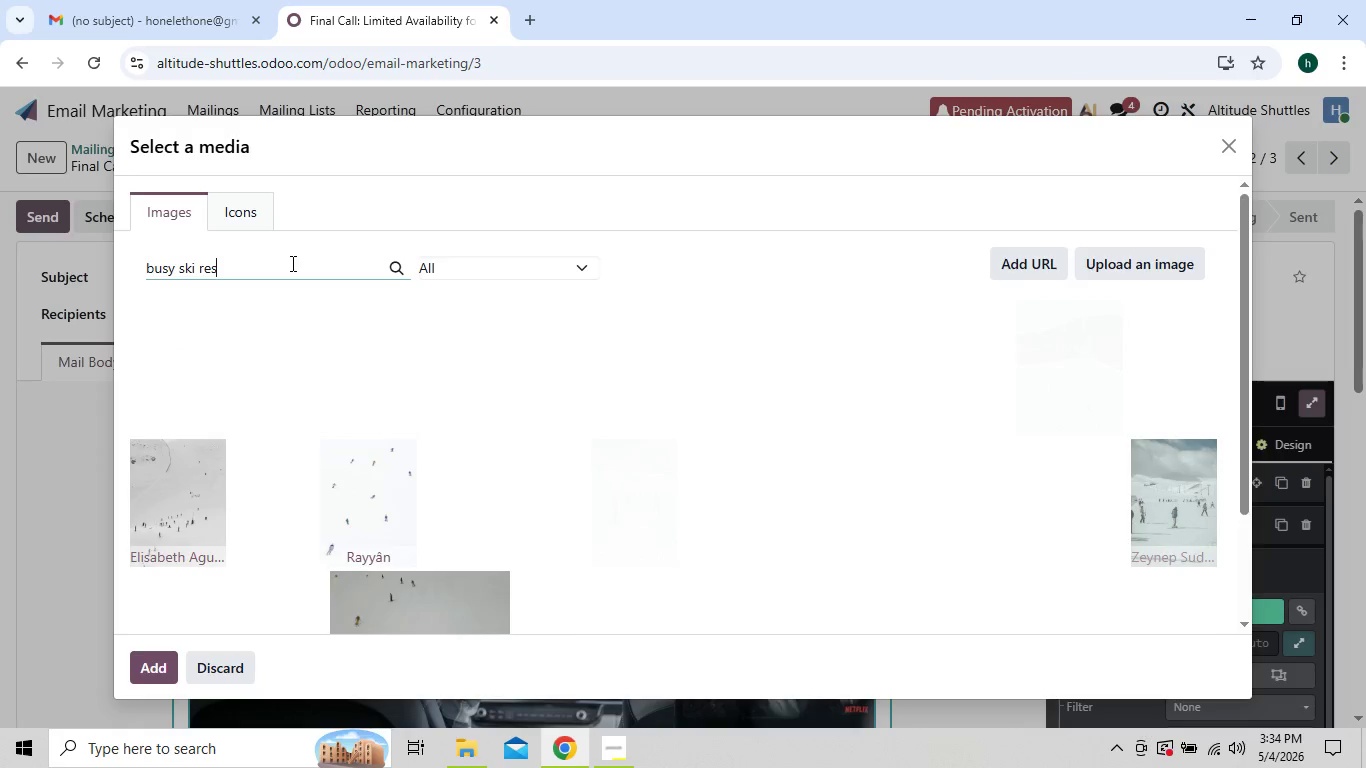 
type(or)
 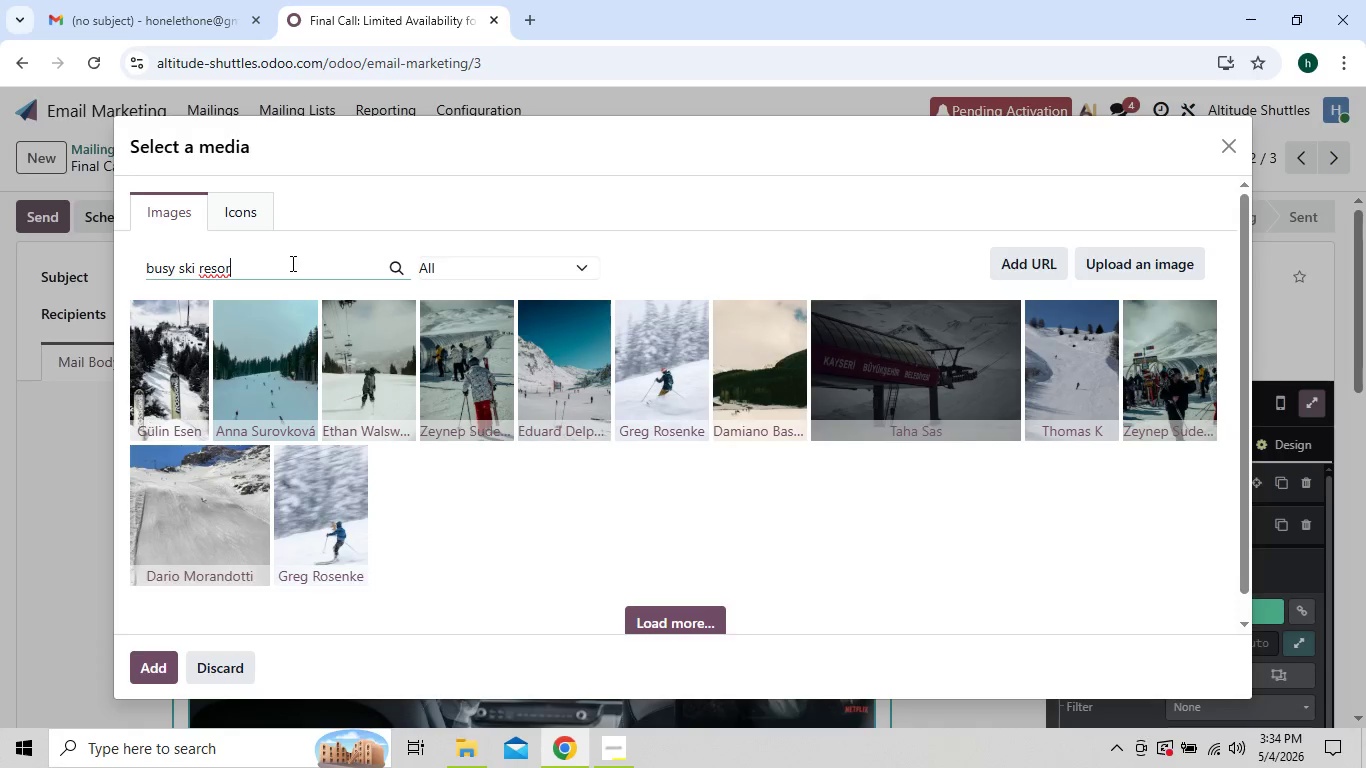 
key(T)
 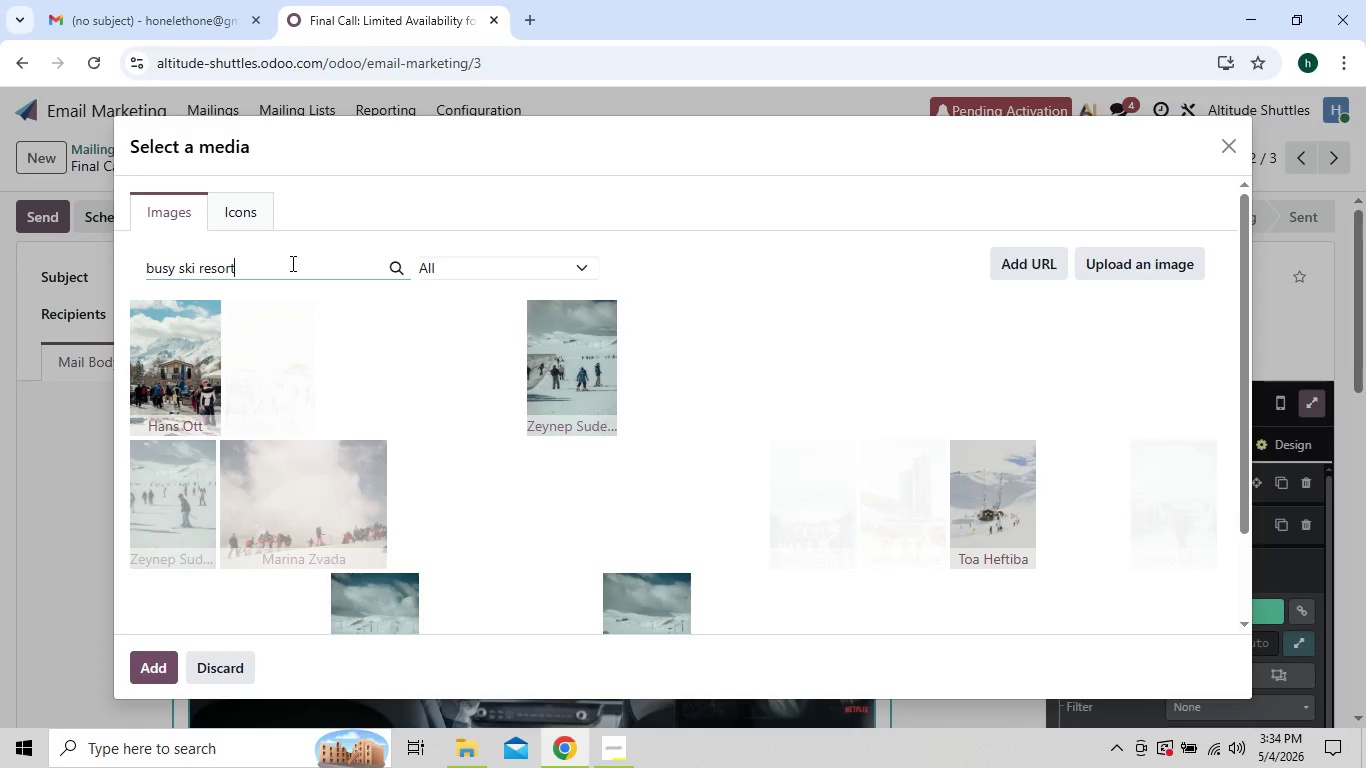 
type( winter crowd)
 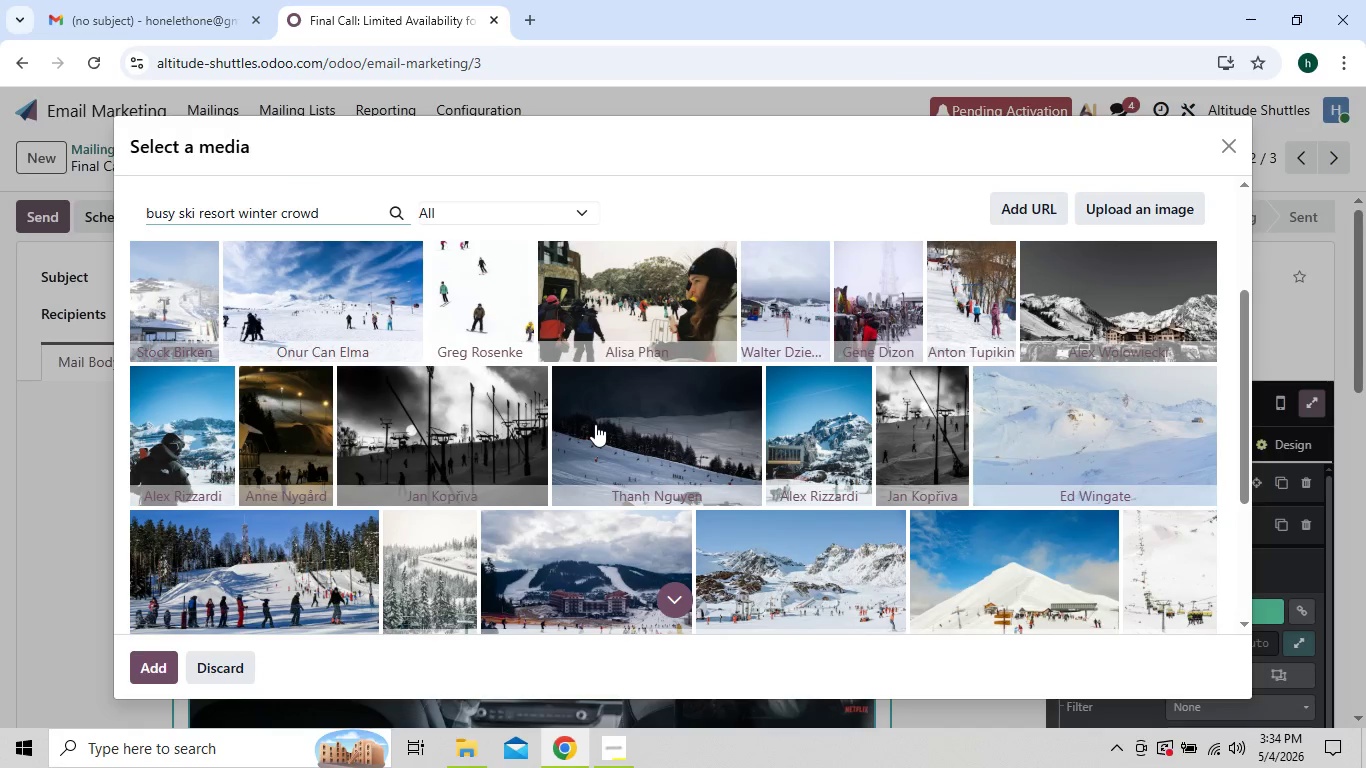 
wait(17.22)
 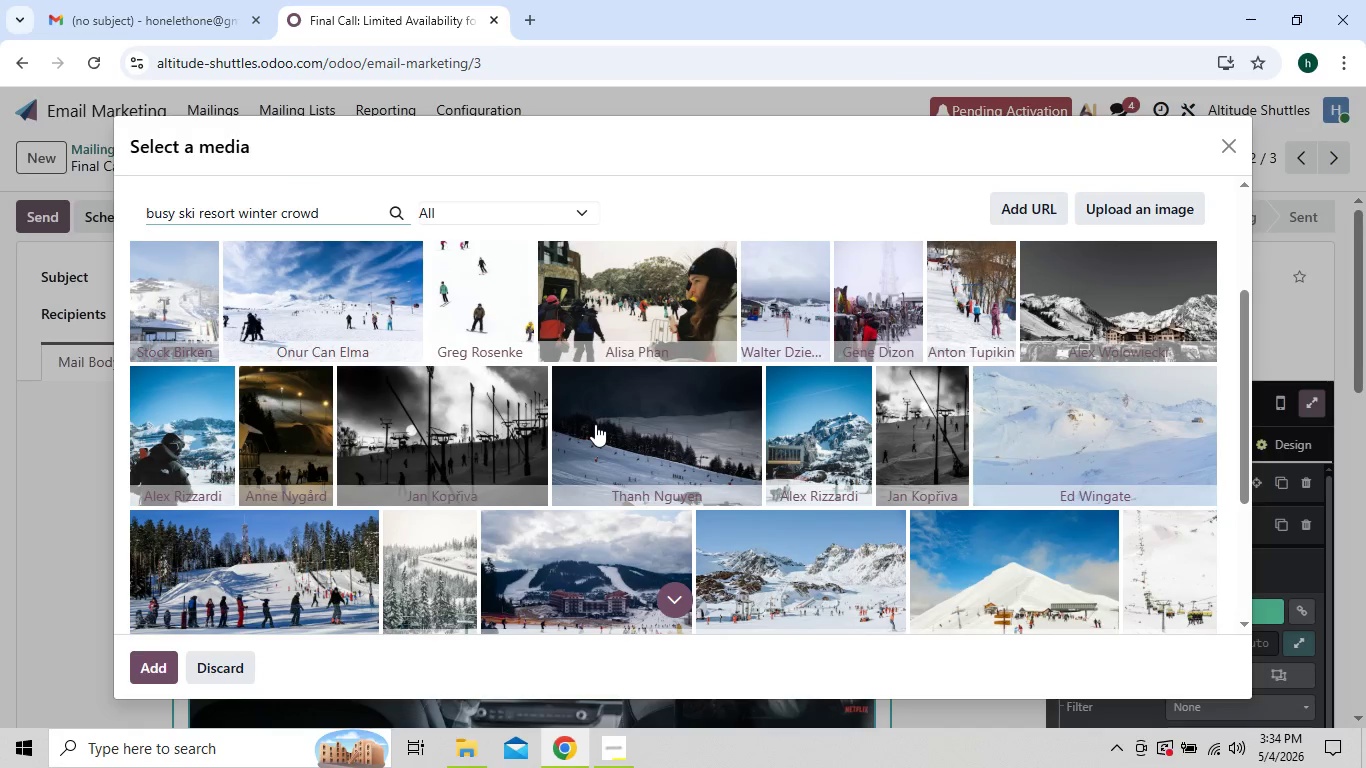 
left_click([680, 599])
 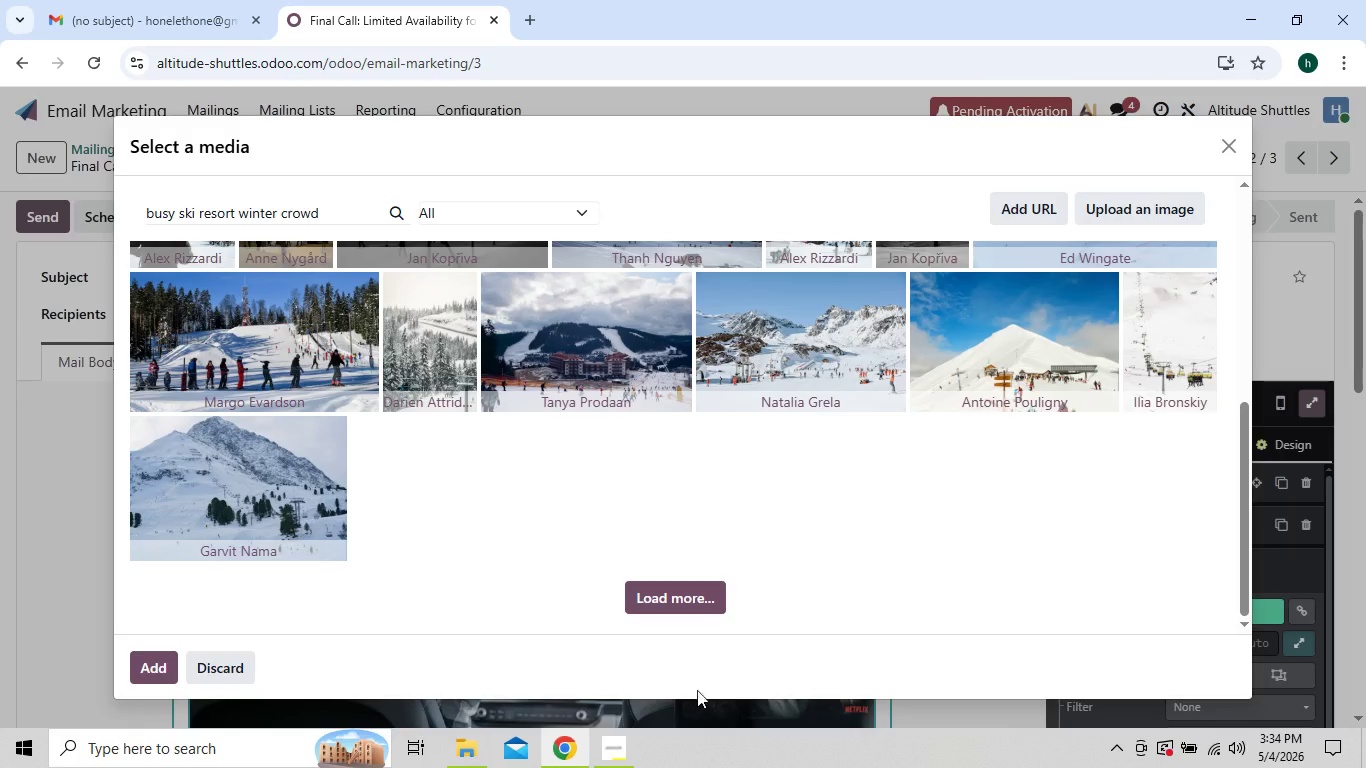 
left_click([616, 735])